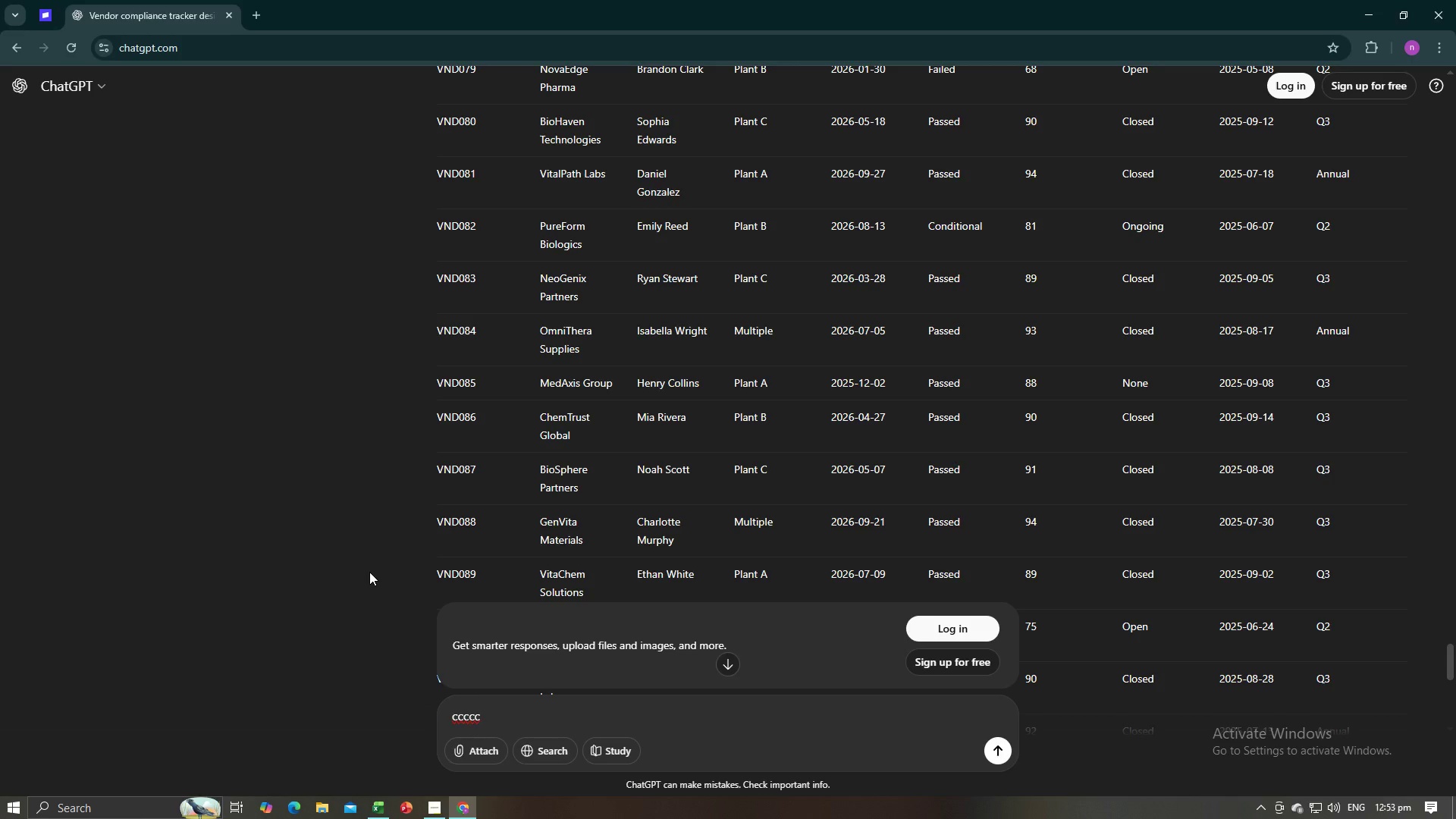 
key(Alt+AltLeft)
 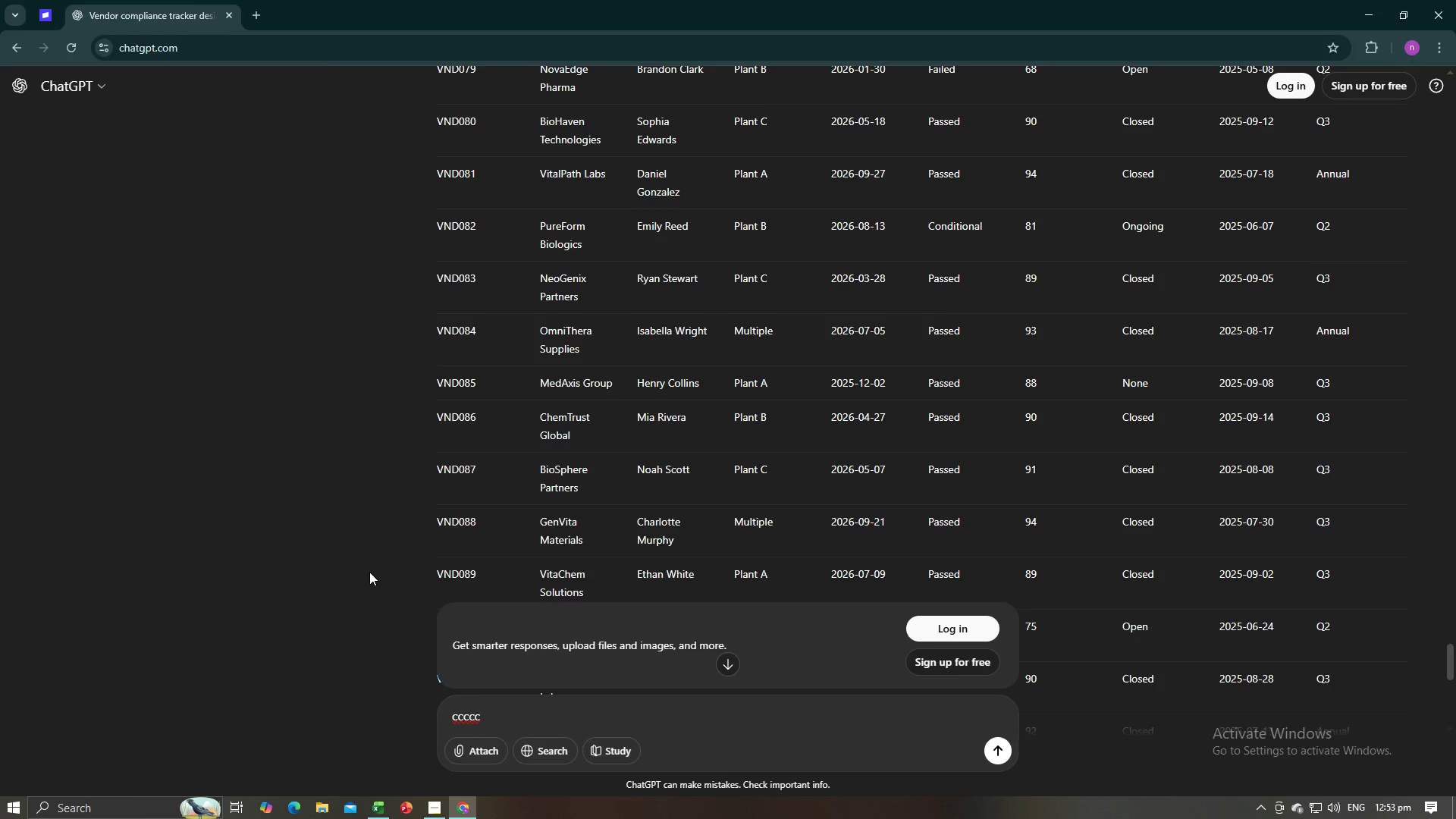 
key(Alt+Tab)
 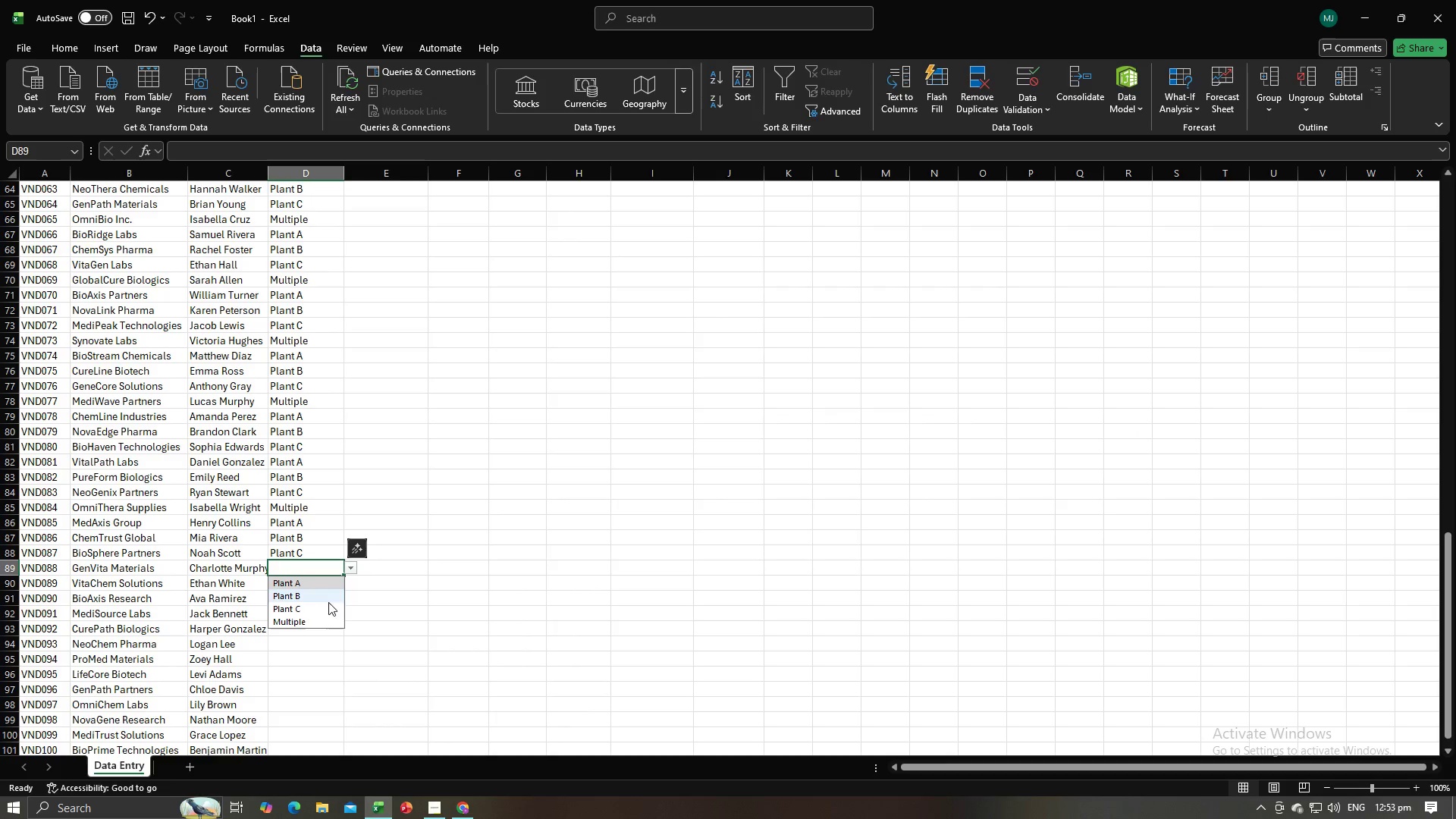 
left_click([317, 620])
 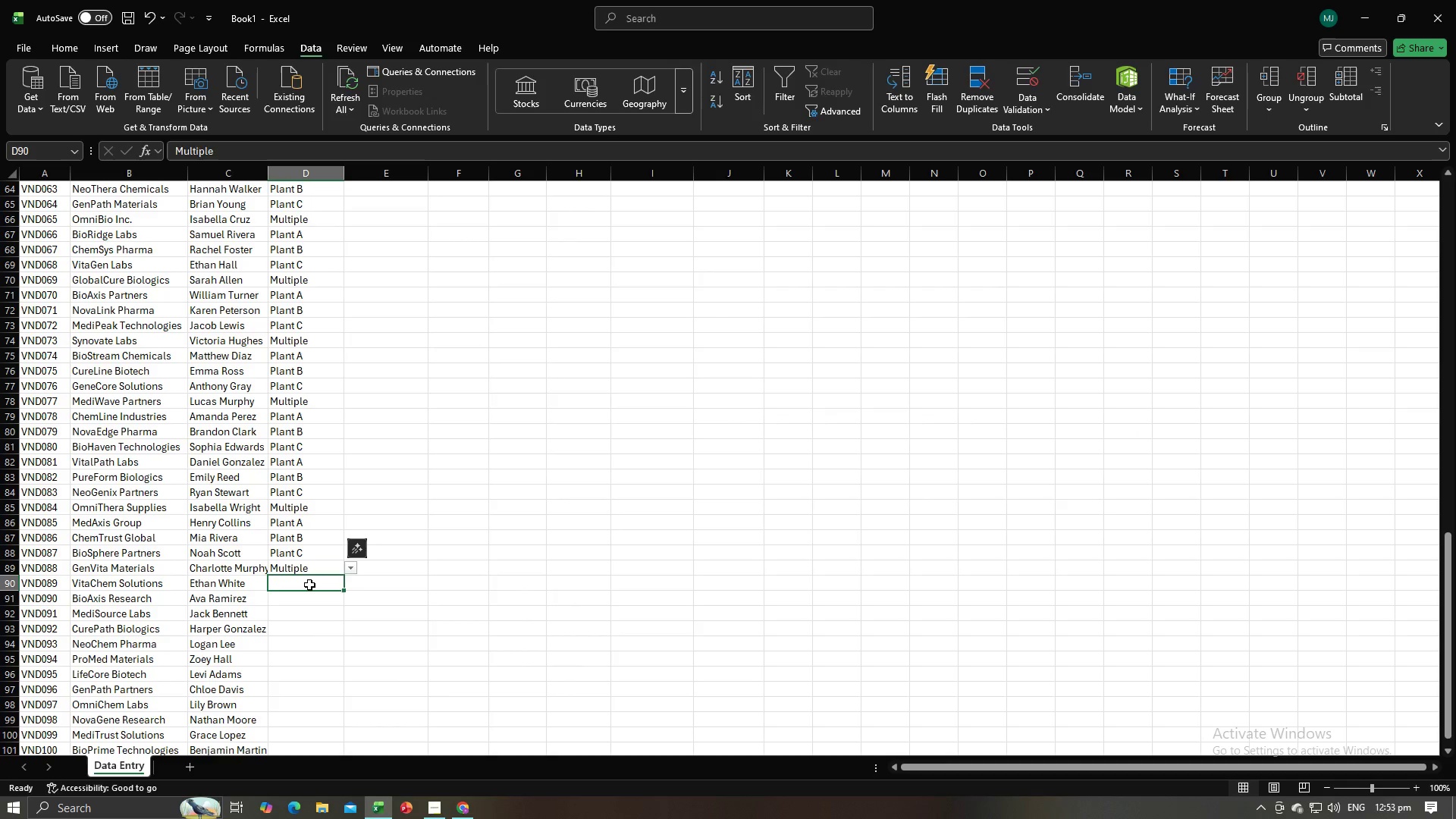 
left_click([309, 585])
 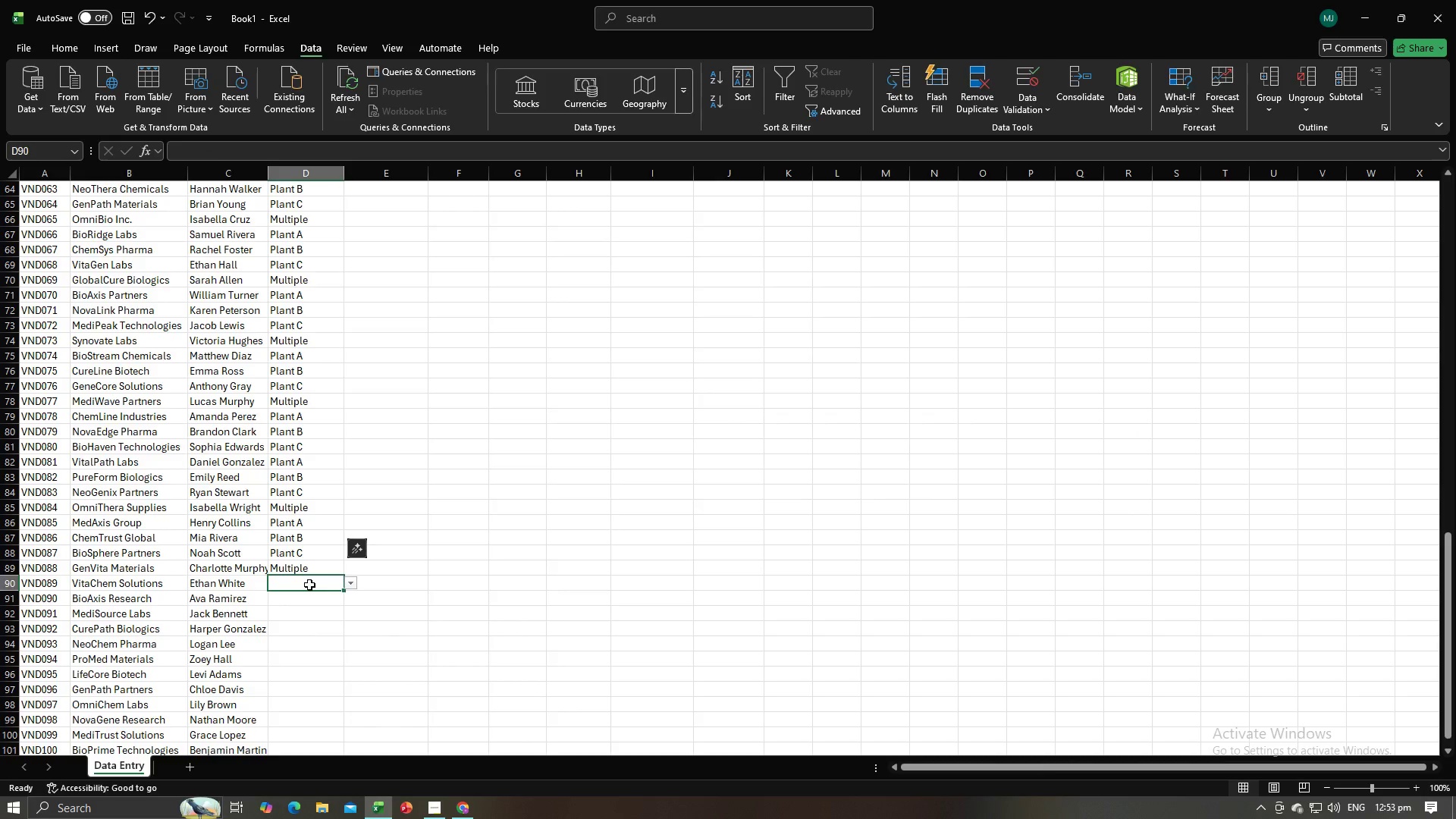 
key(Alt+AltLeft)
 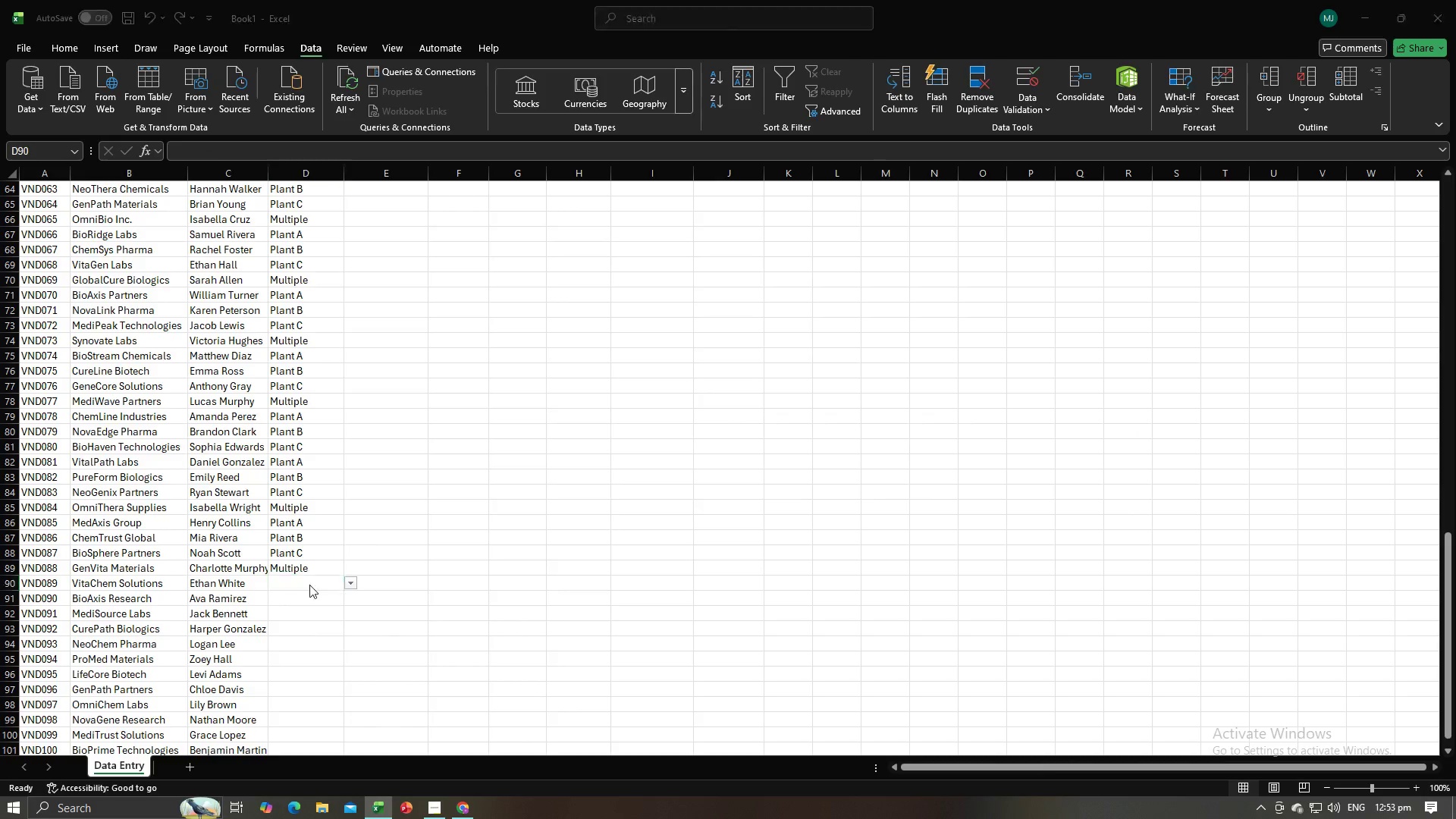 
key(Alt+Tab)
 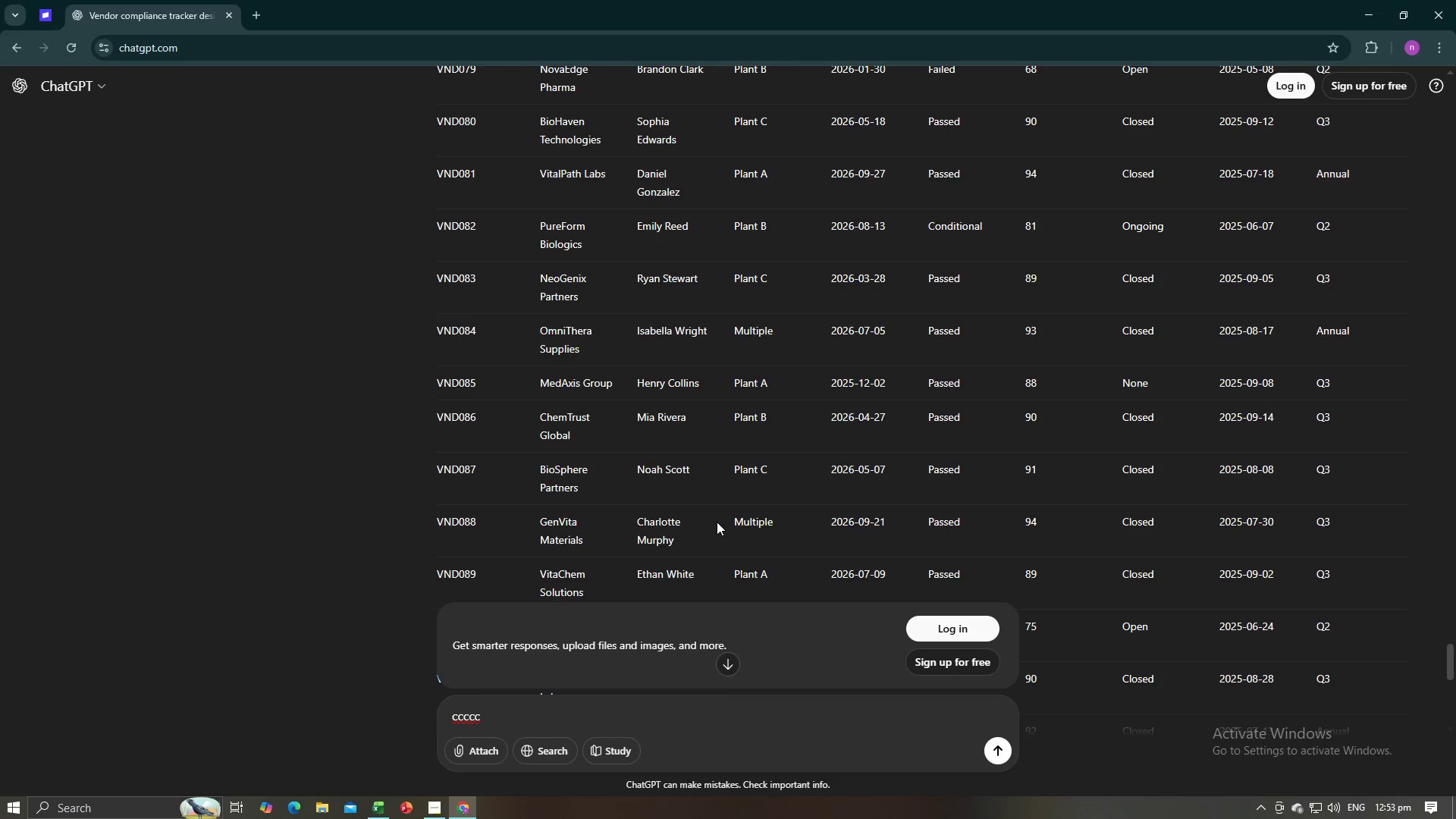 
scroll: coordinate [769, 504], scroll_direction: down, amount: 10.0
 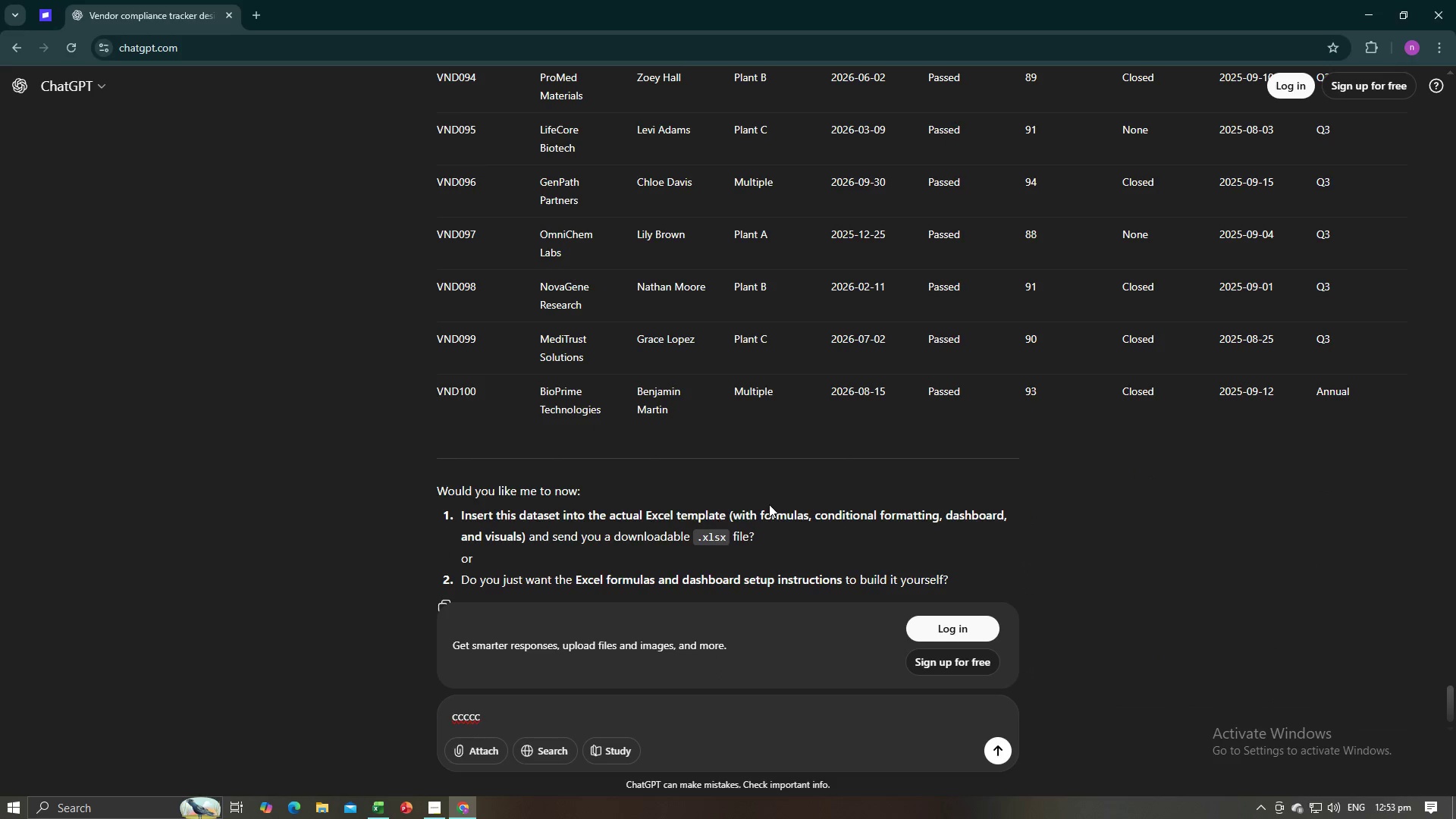 
key(Alt+AltLeft)
 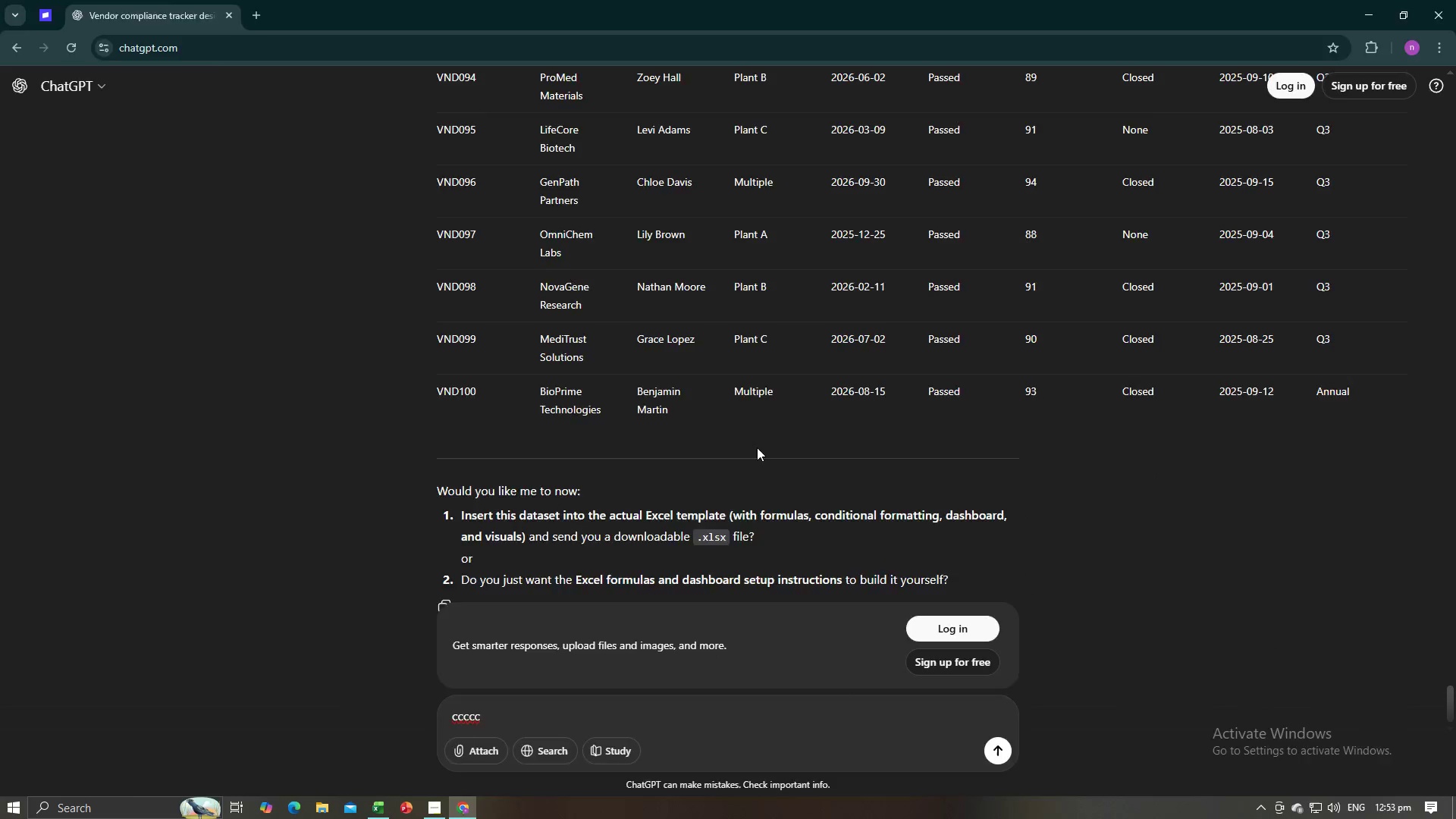 
key(Alt+Tab)
 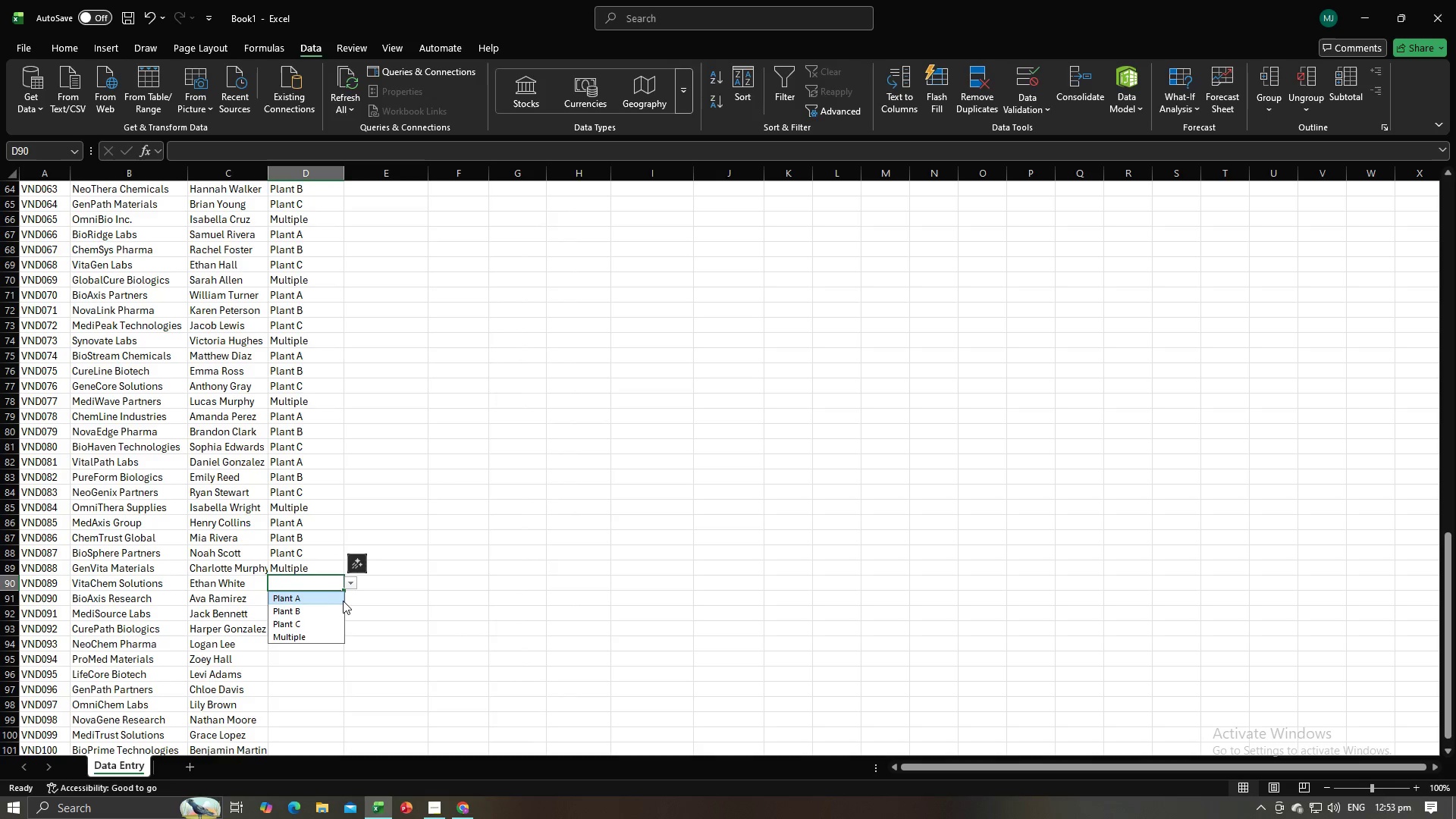 
left_click([337, 602])
 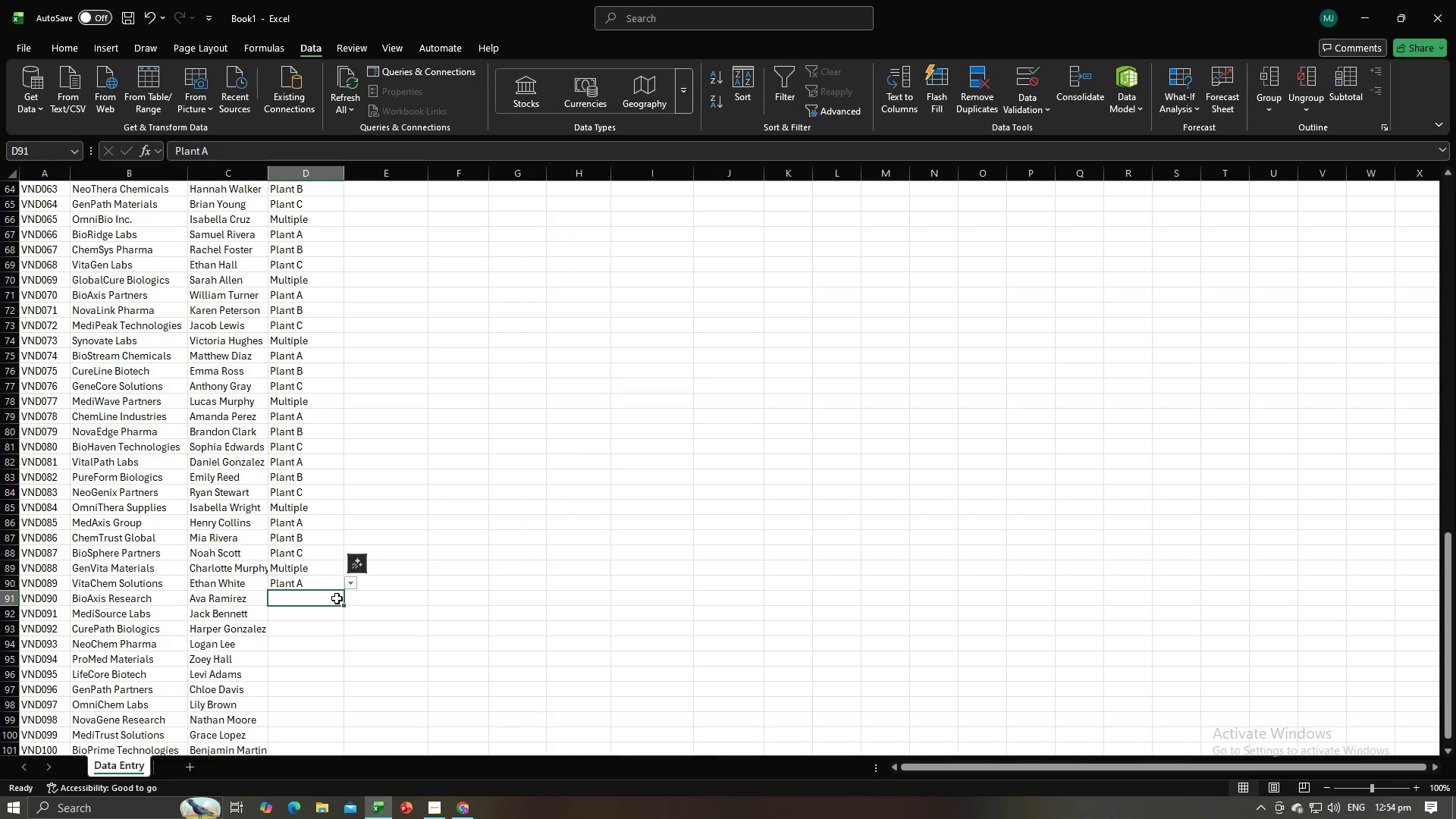 
left_click([337, 598])
 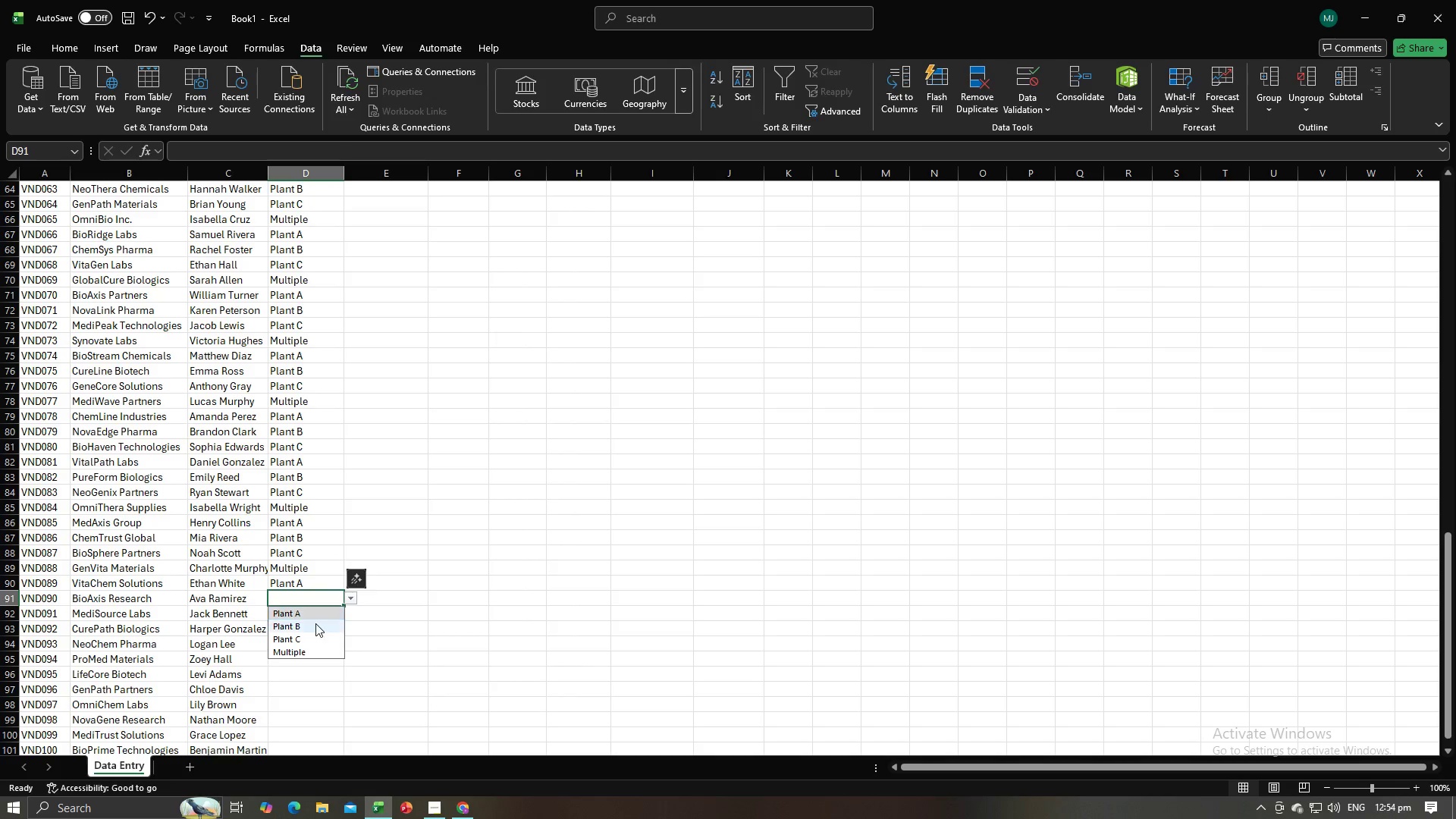 
left_click([315, 623])
 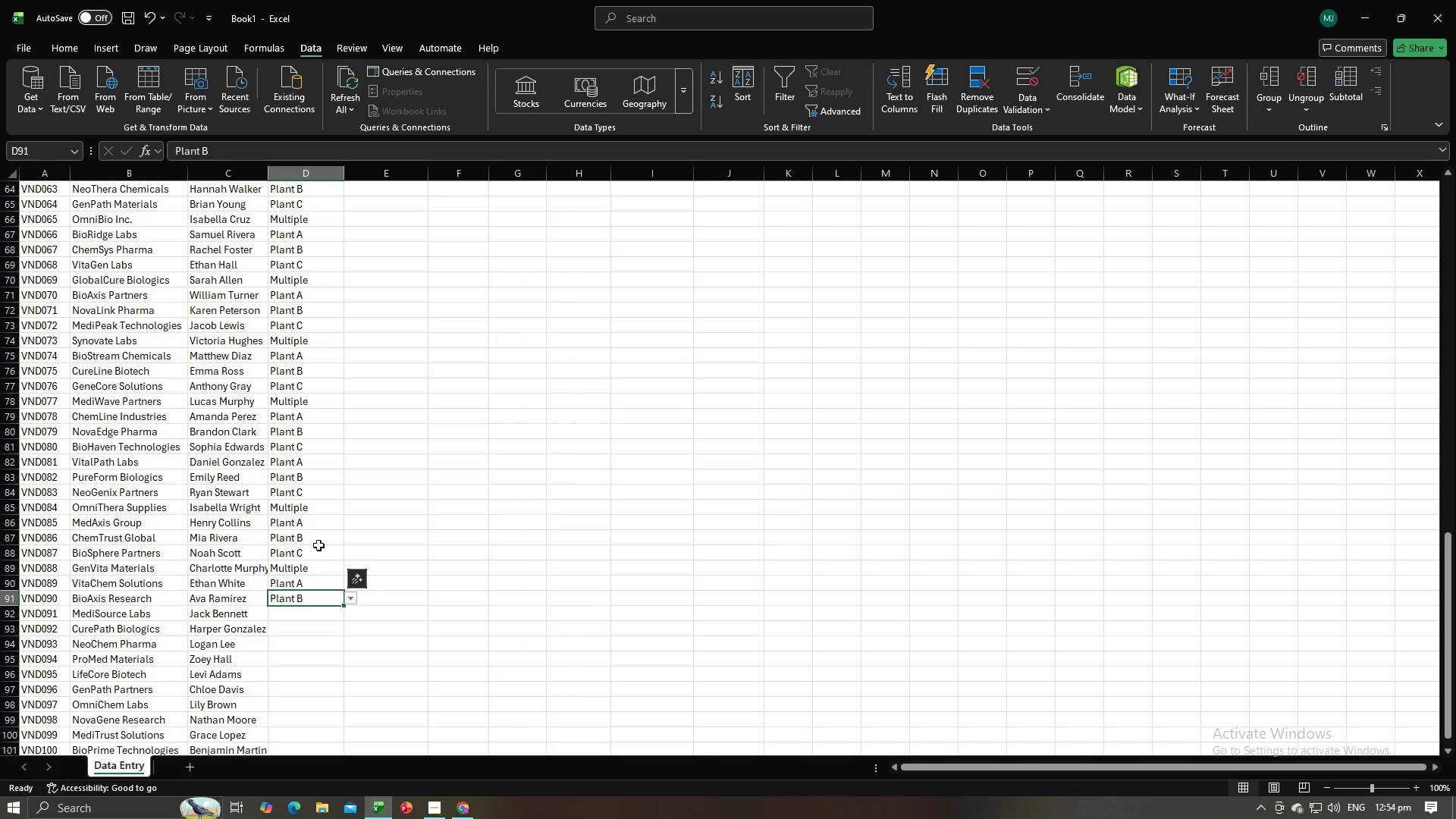 
scroll: coordinate [315, 521], scroll_direction: down, amount: 4.0